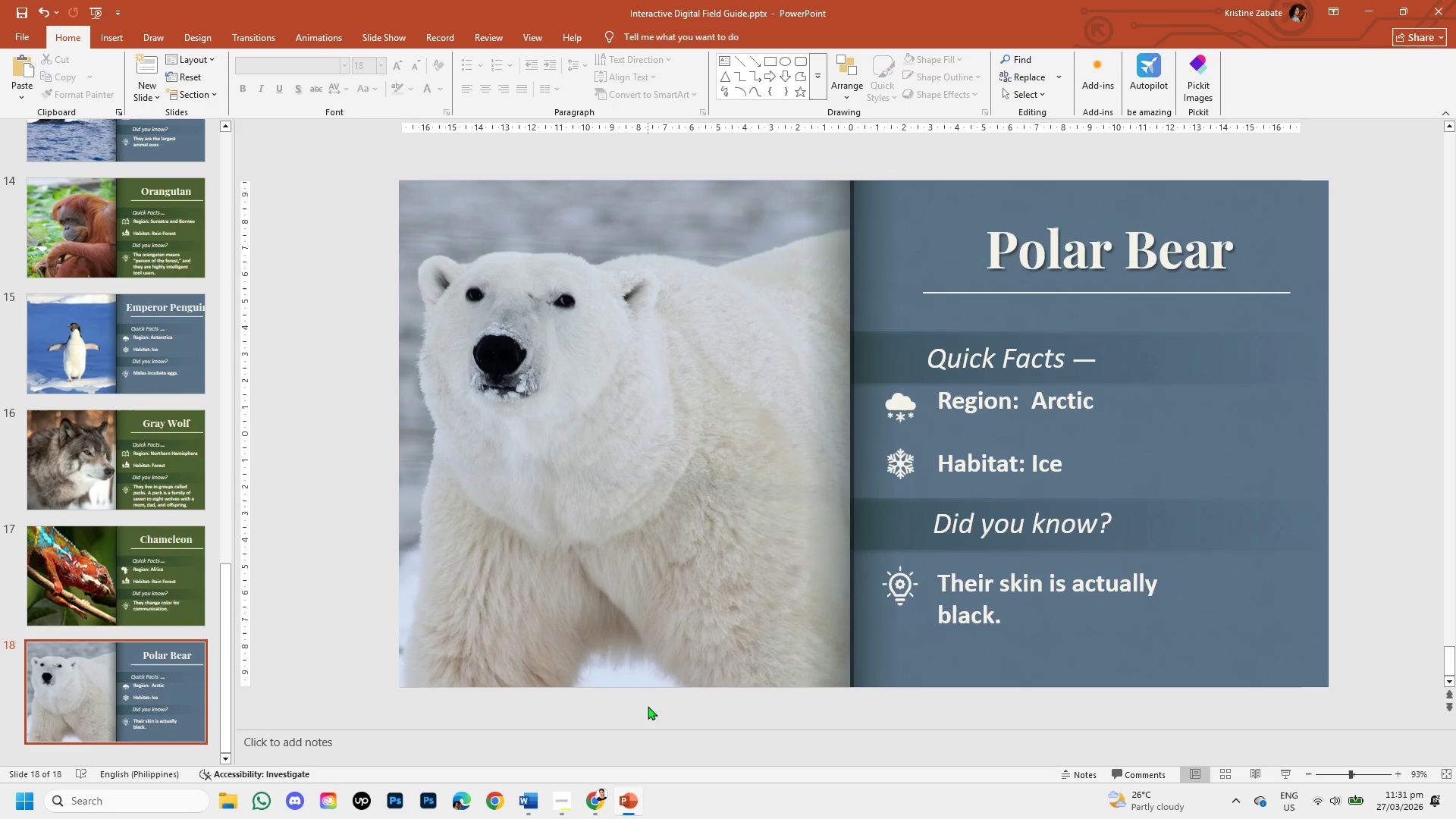 
wait(17.92)
 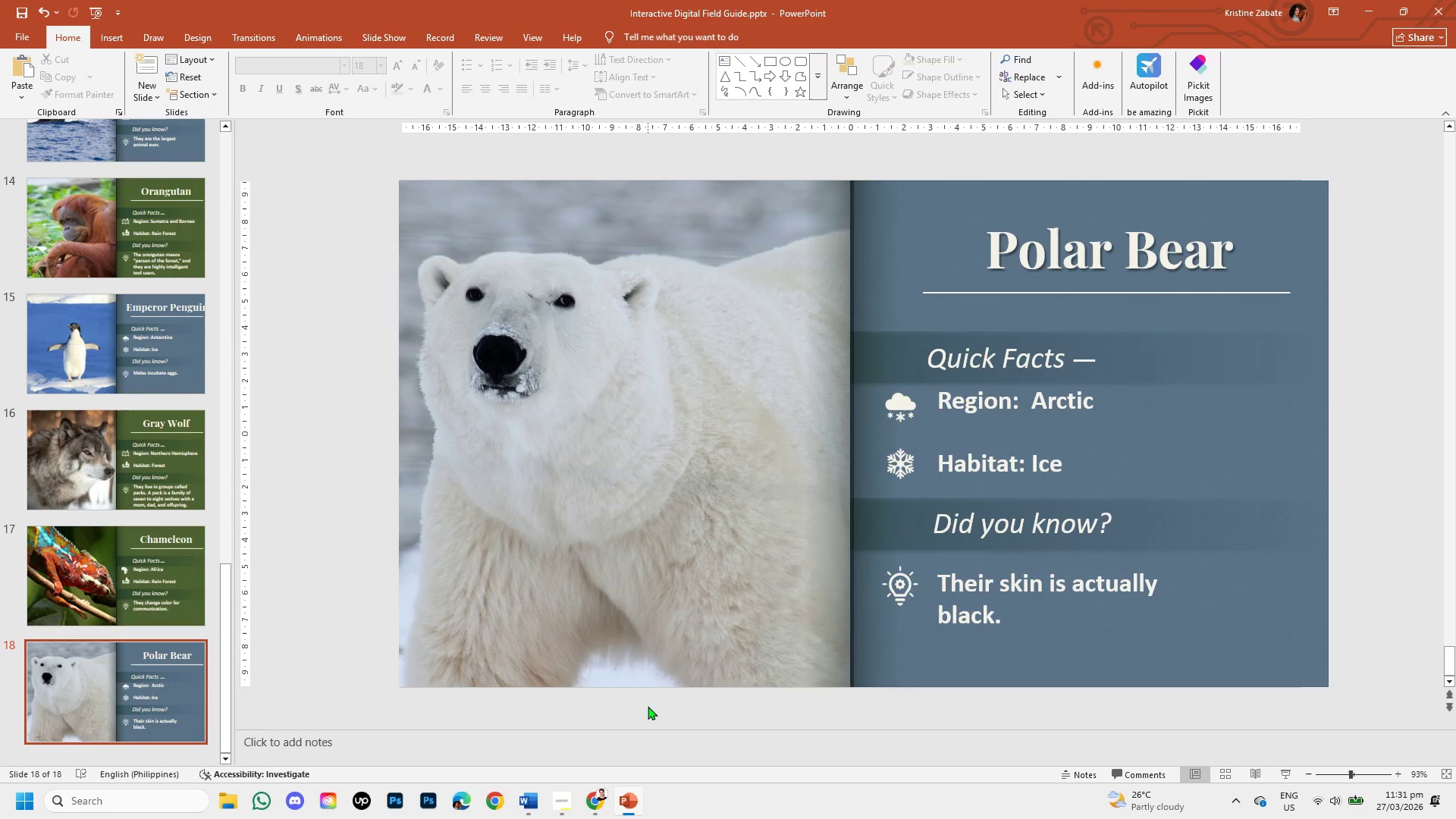 
left_click_drag(start_coordinate=[154, 661], to_coordinate=[158, 532])
 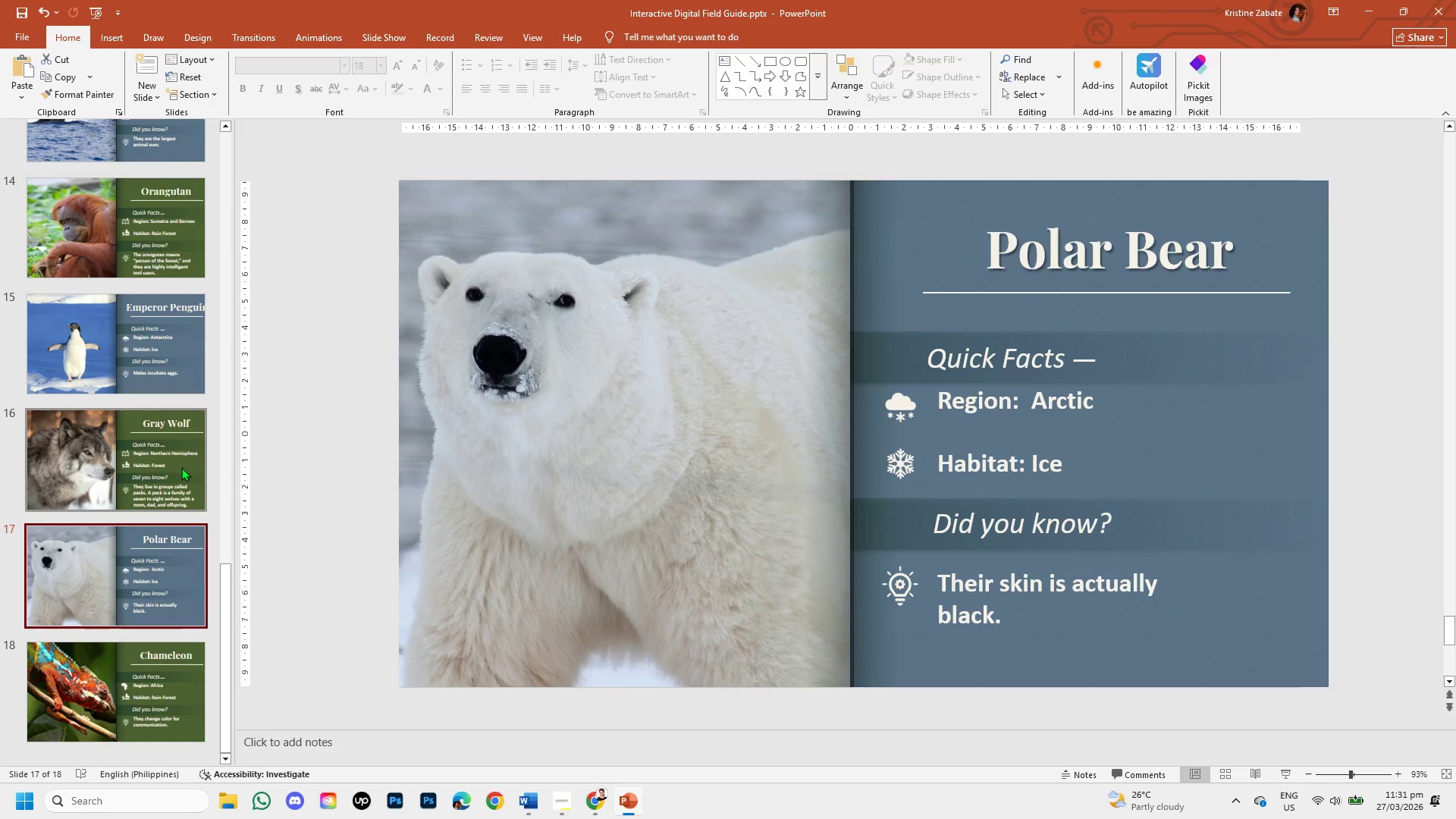 
scroll: coordinate [181, 468], scroll_direction: up, amount: 2.0
 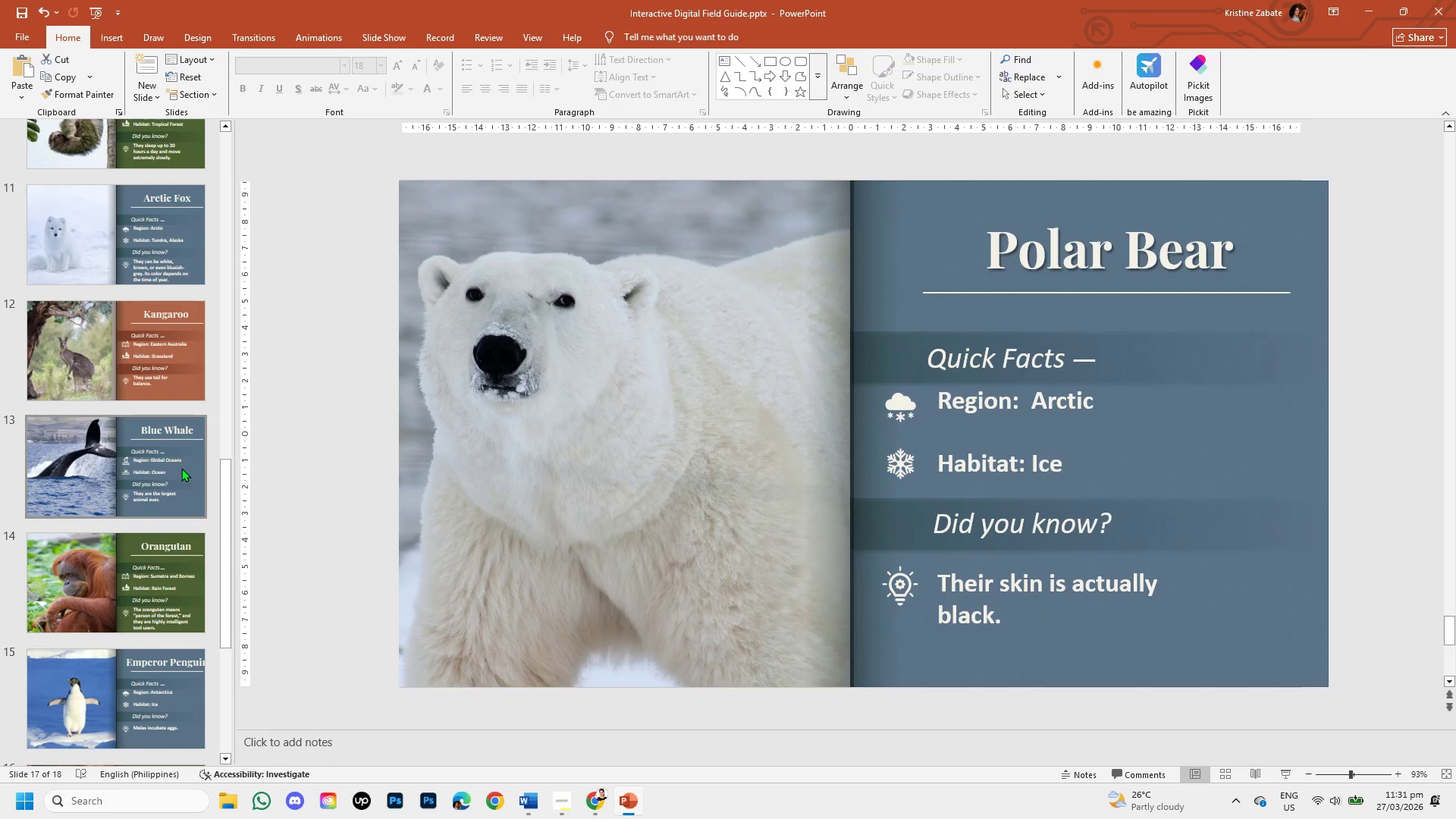 
scroll: coordinate [211, 507], scroll_direction: down, amount: 3.0
 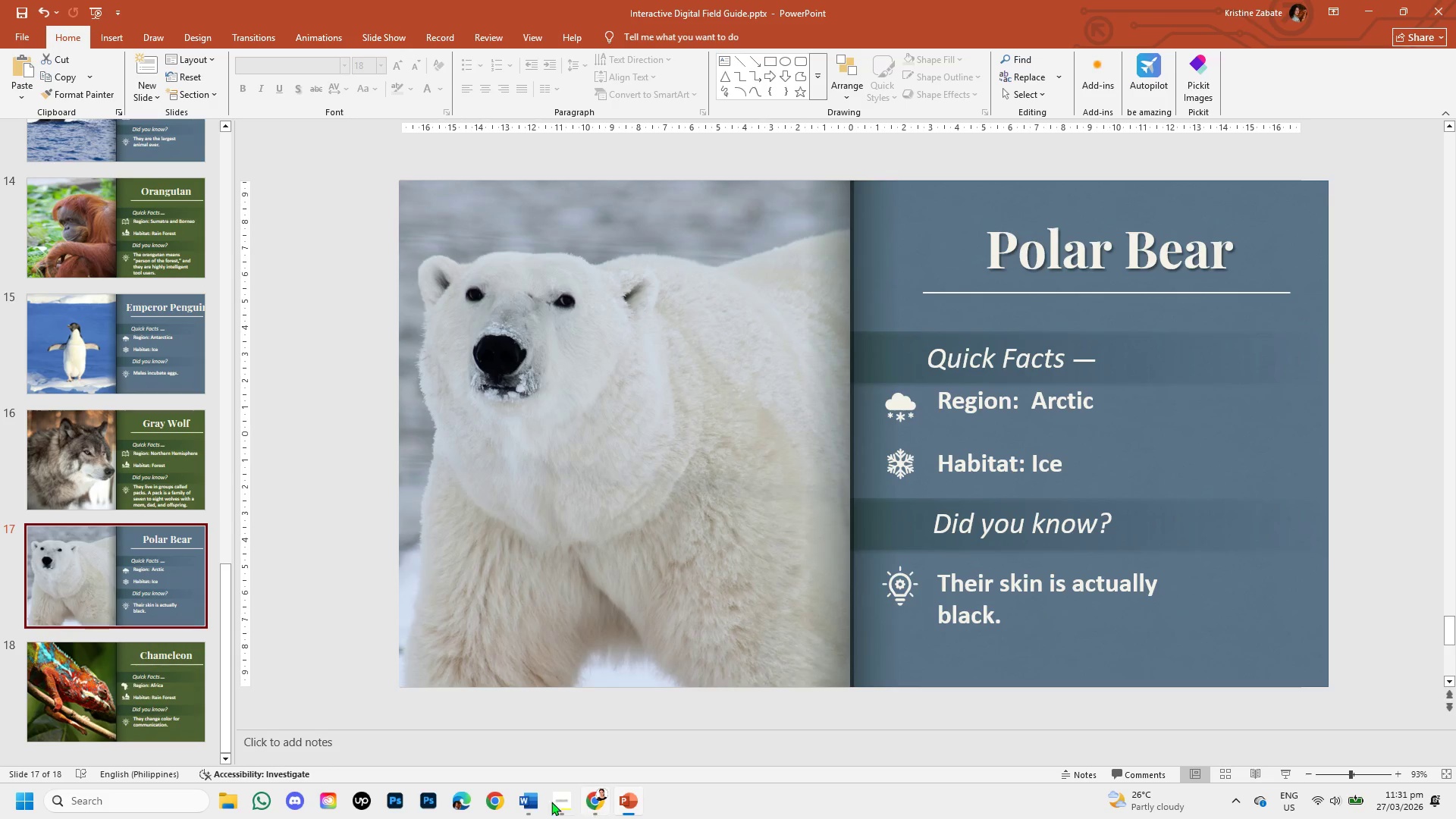 
left_click([565, 808])